 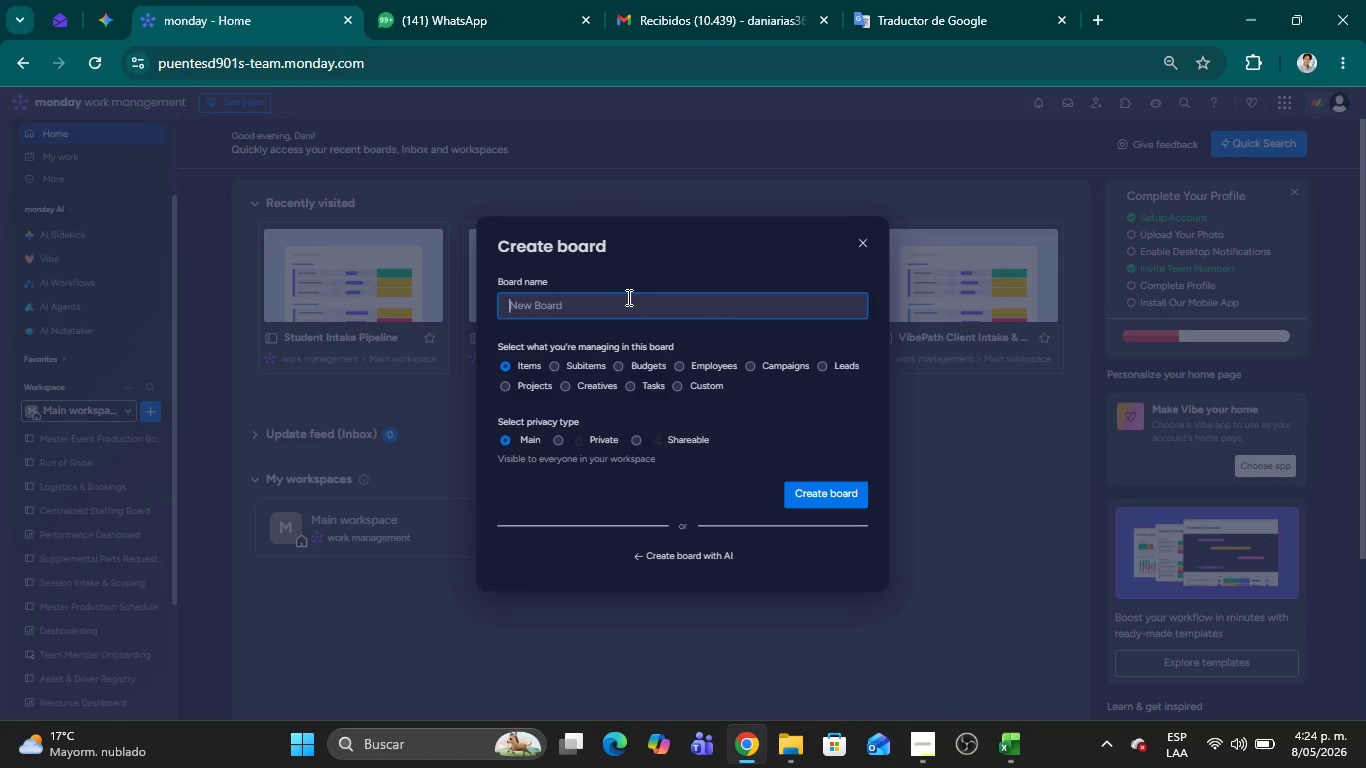 
key(Control+V)
 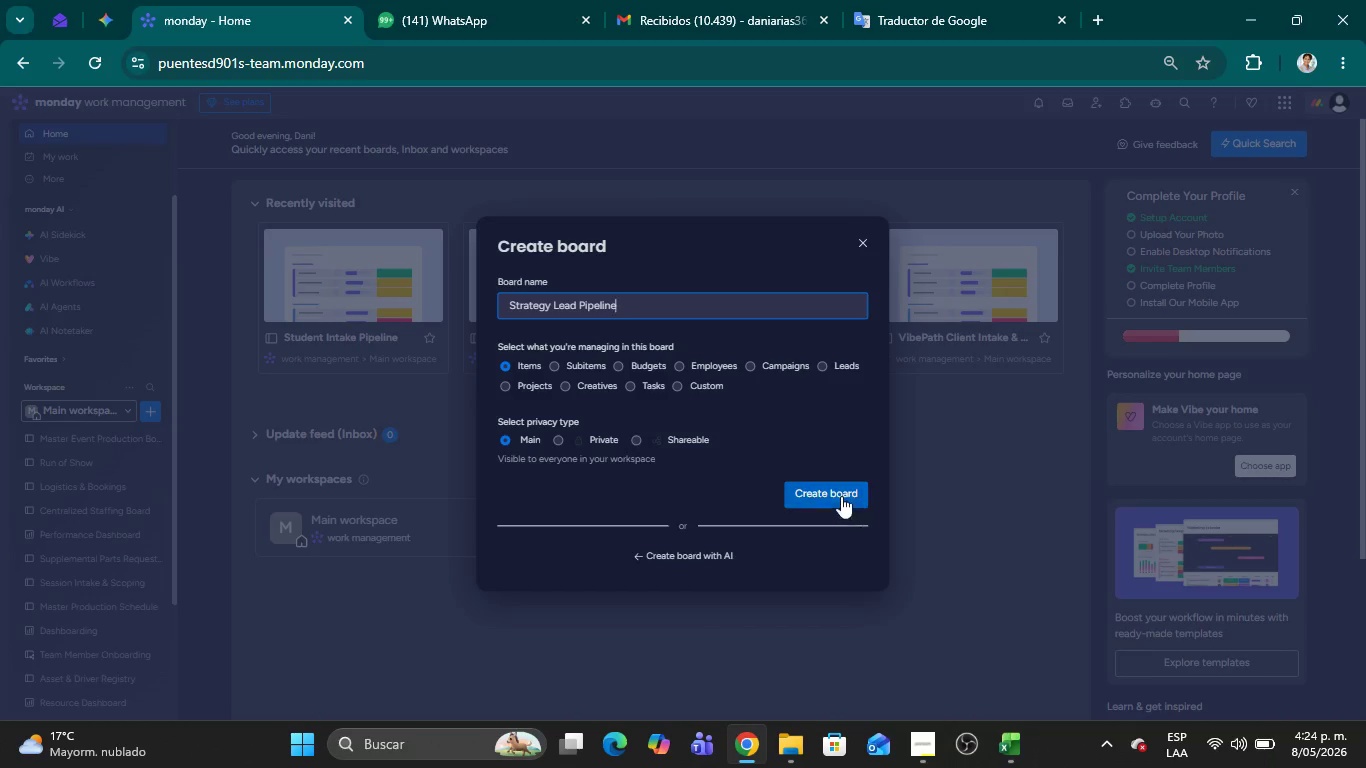 
left_click([832, 491])
 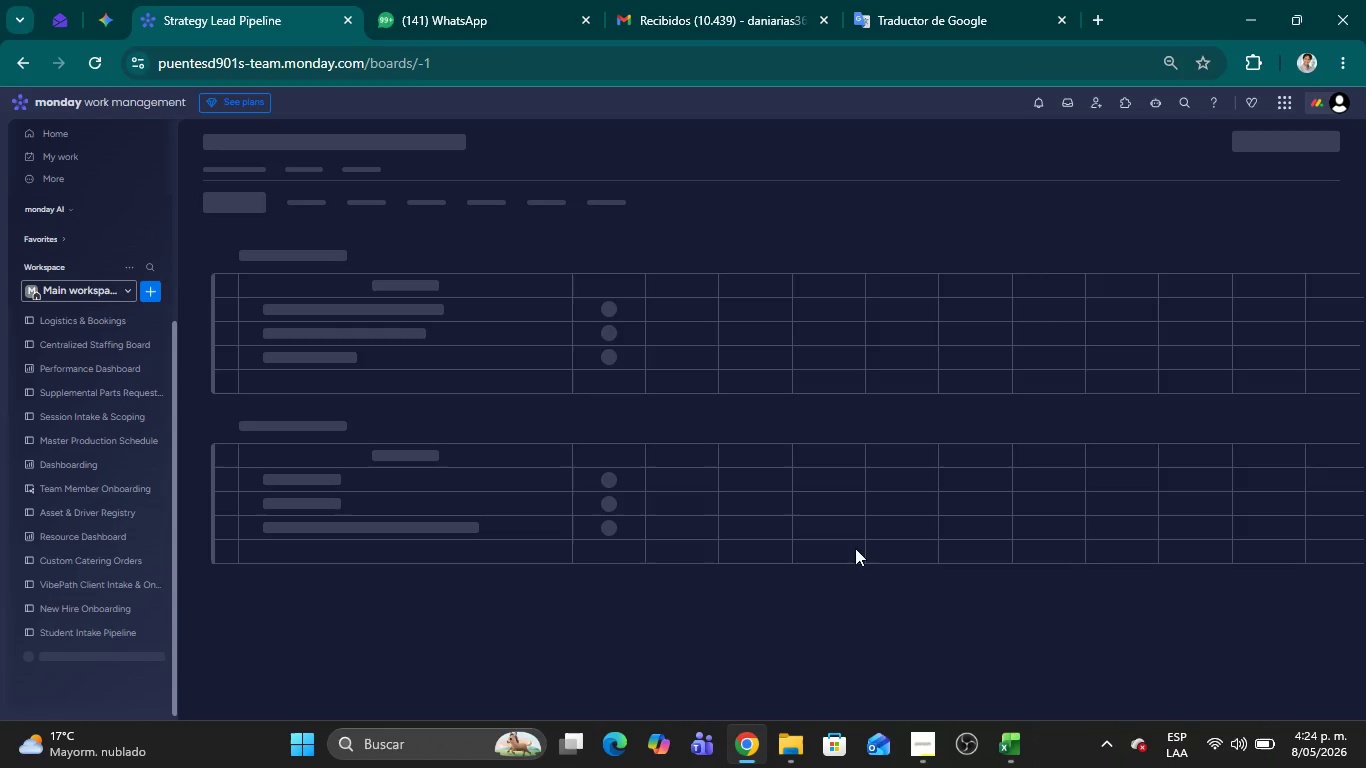 
mouse_move([928, 686])
 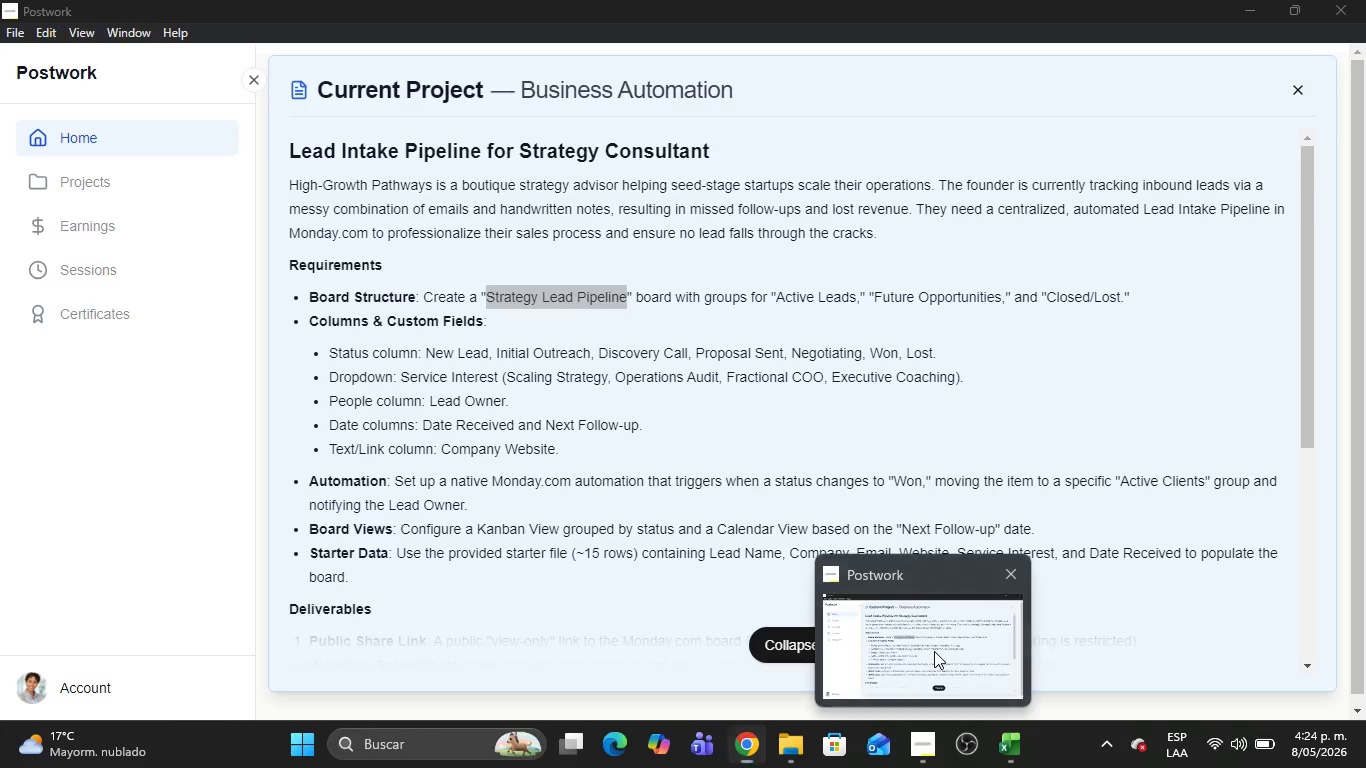 
left_click([934, 651])